 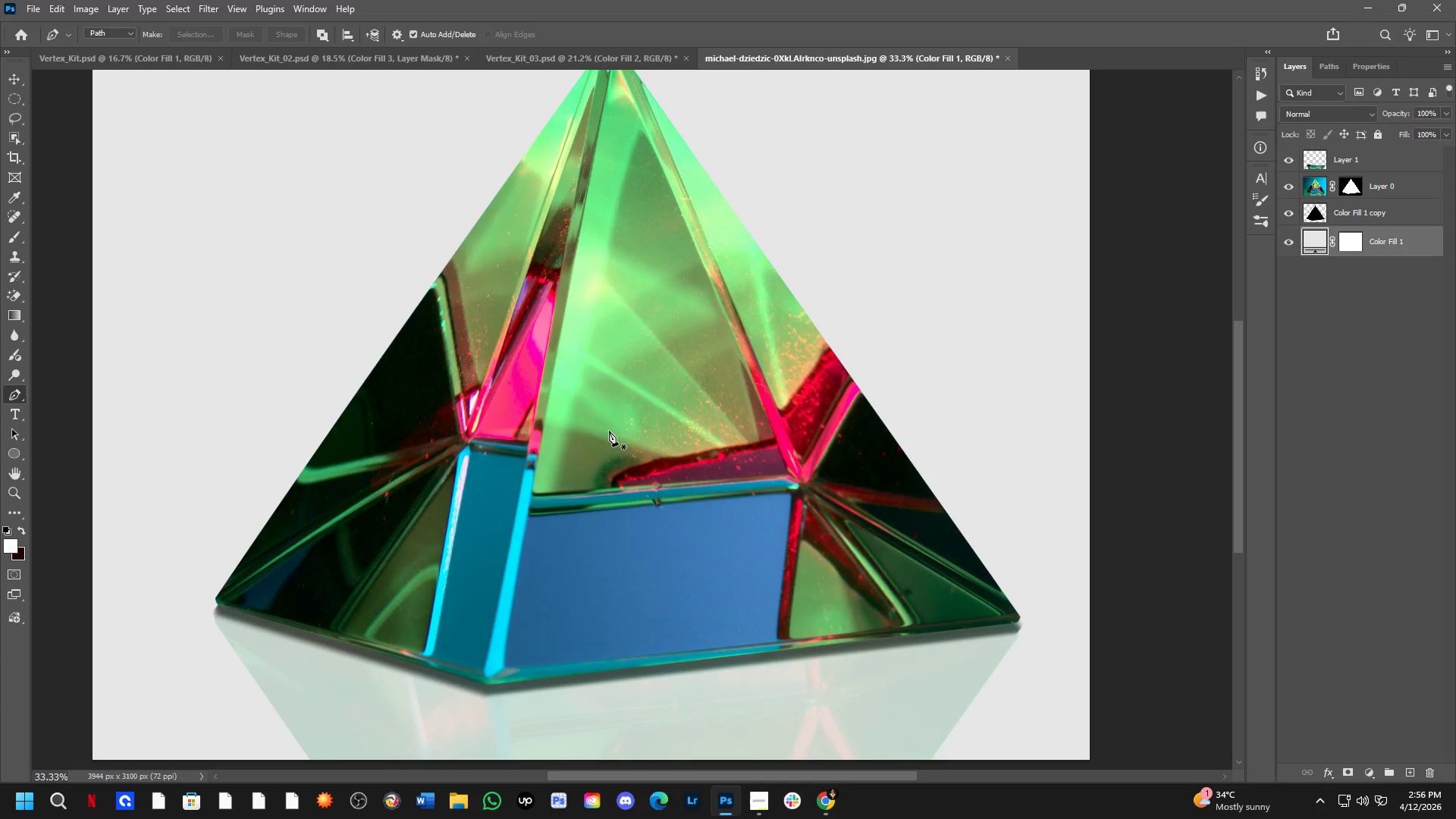 
key(Shift+ShiftLeft)
 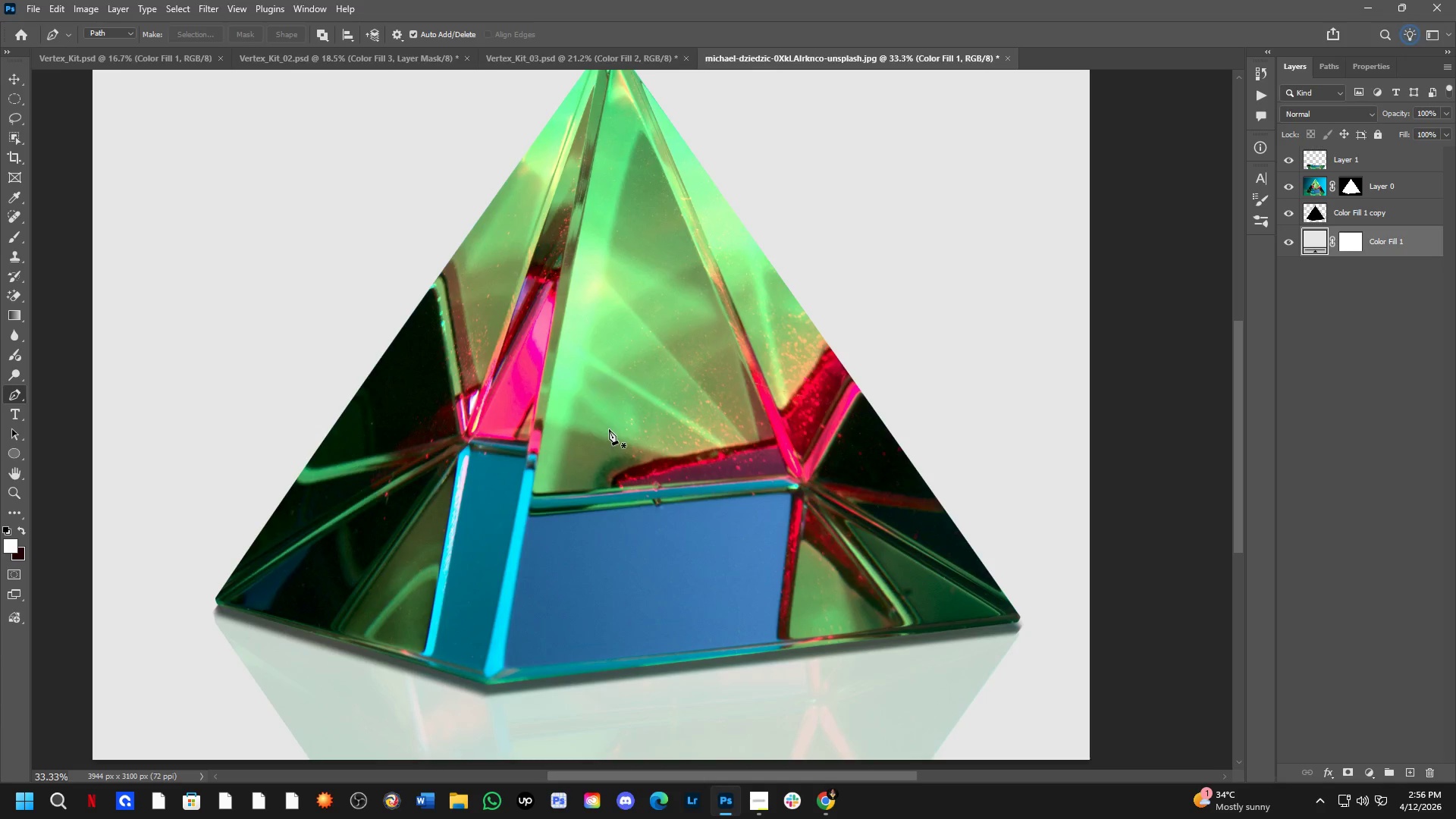 
scroll: coordinate [615, 435], scroll_direction: up, amount: 2.0
 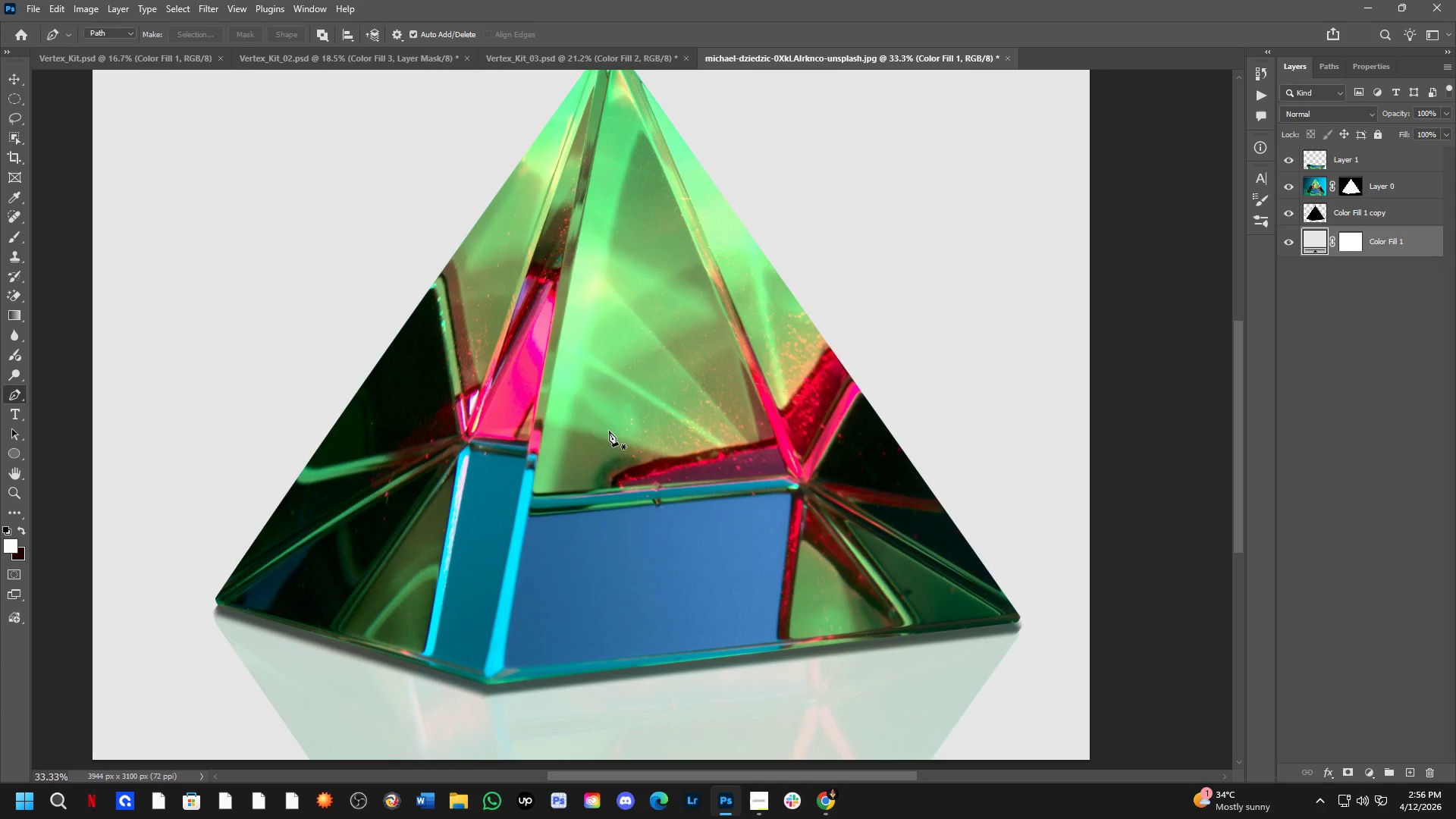 
scroll: coordinate [609, 429], scroll_direction: down, amount: 5.0
 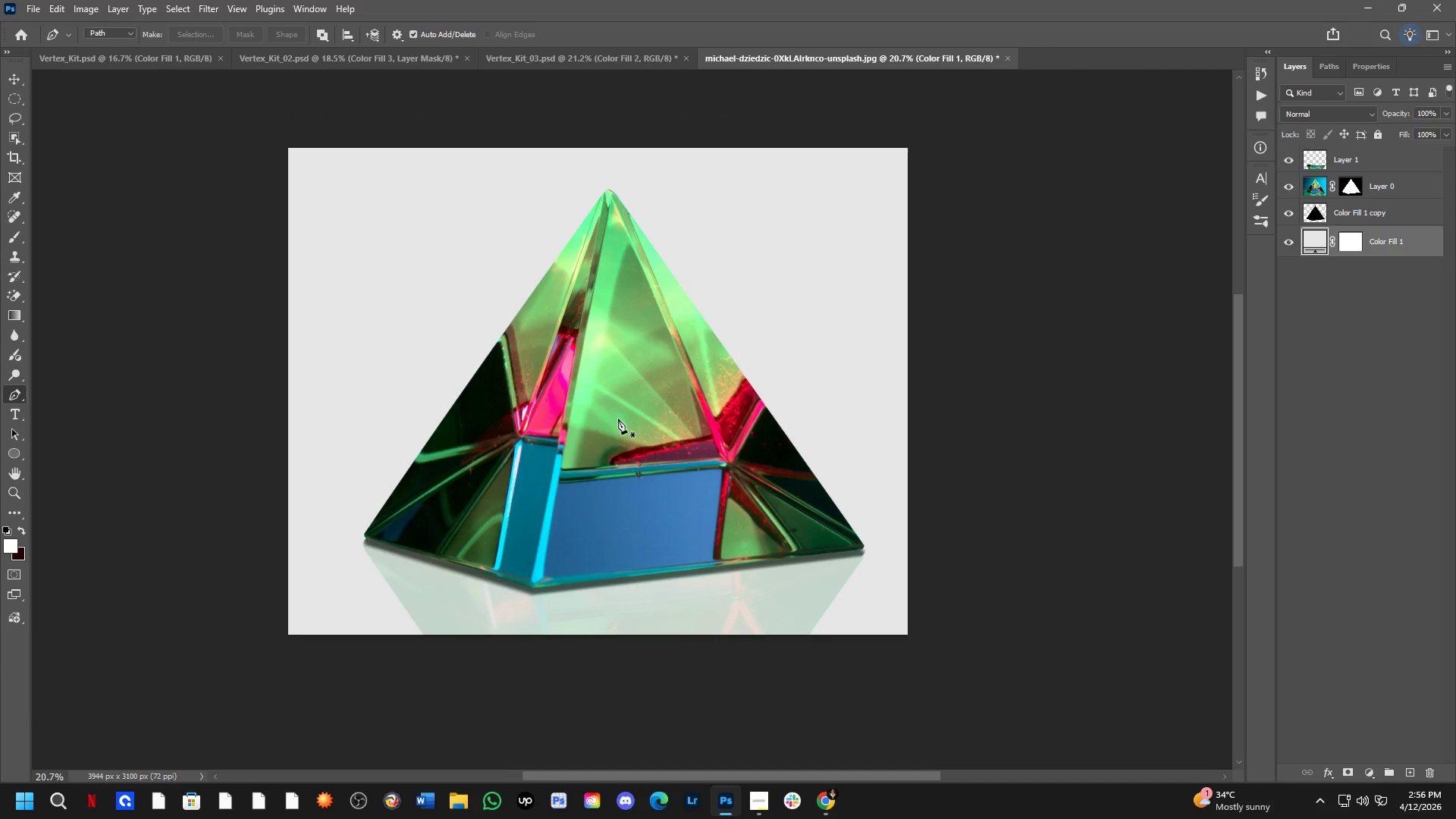 
hold_key(key=ShiftLeft, duration=0.66)
scroll: coordinate [614, 423], scroll_direction: up, amount: 1.0
 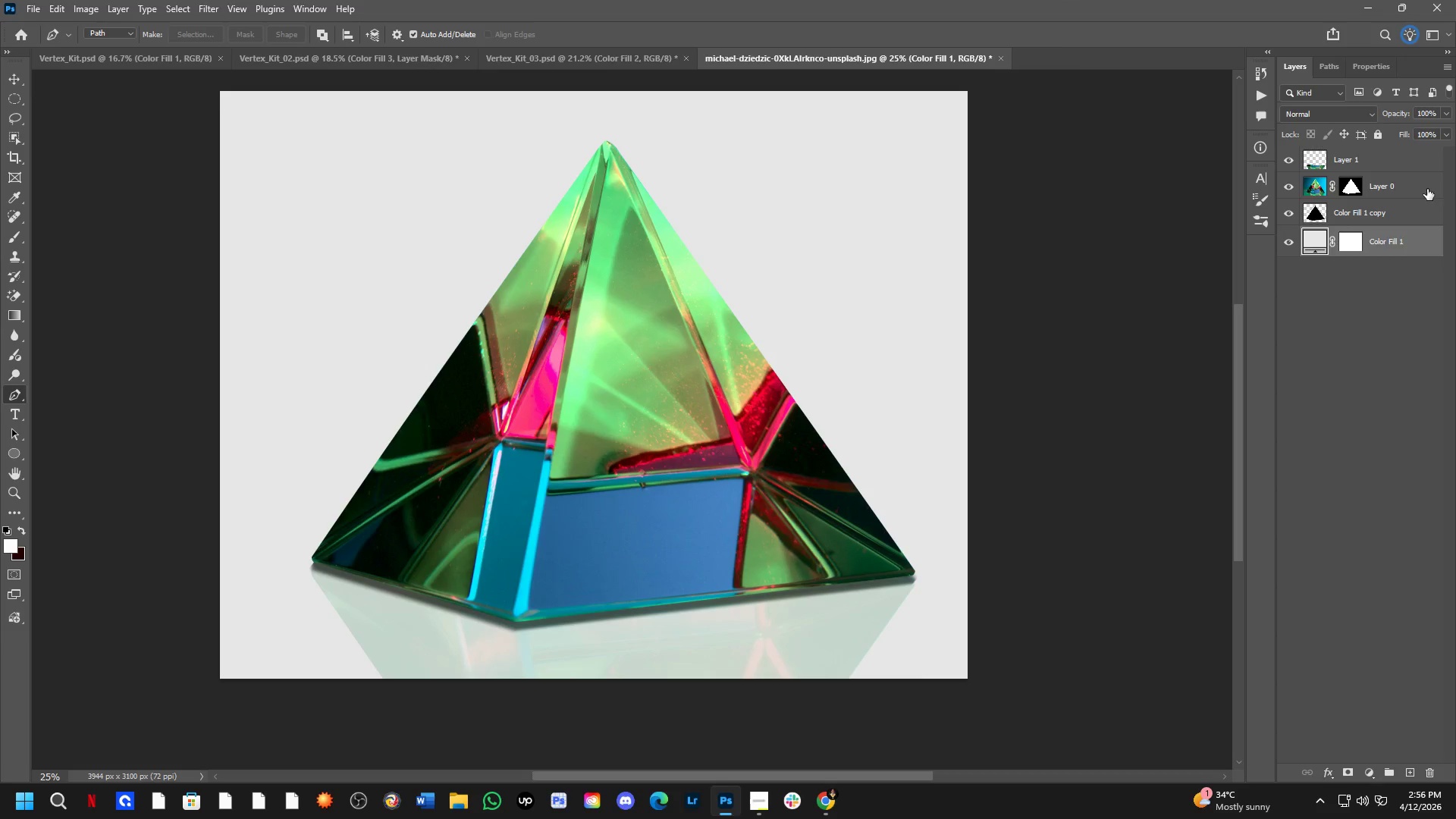 
key(Control+J)
 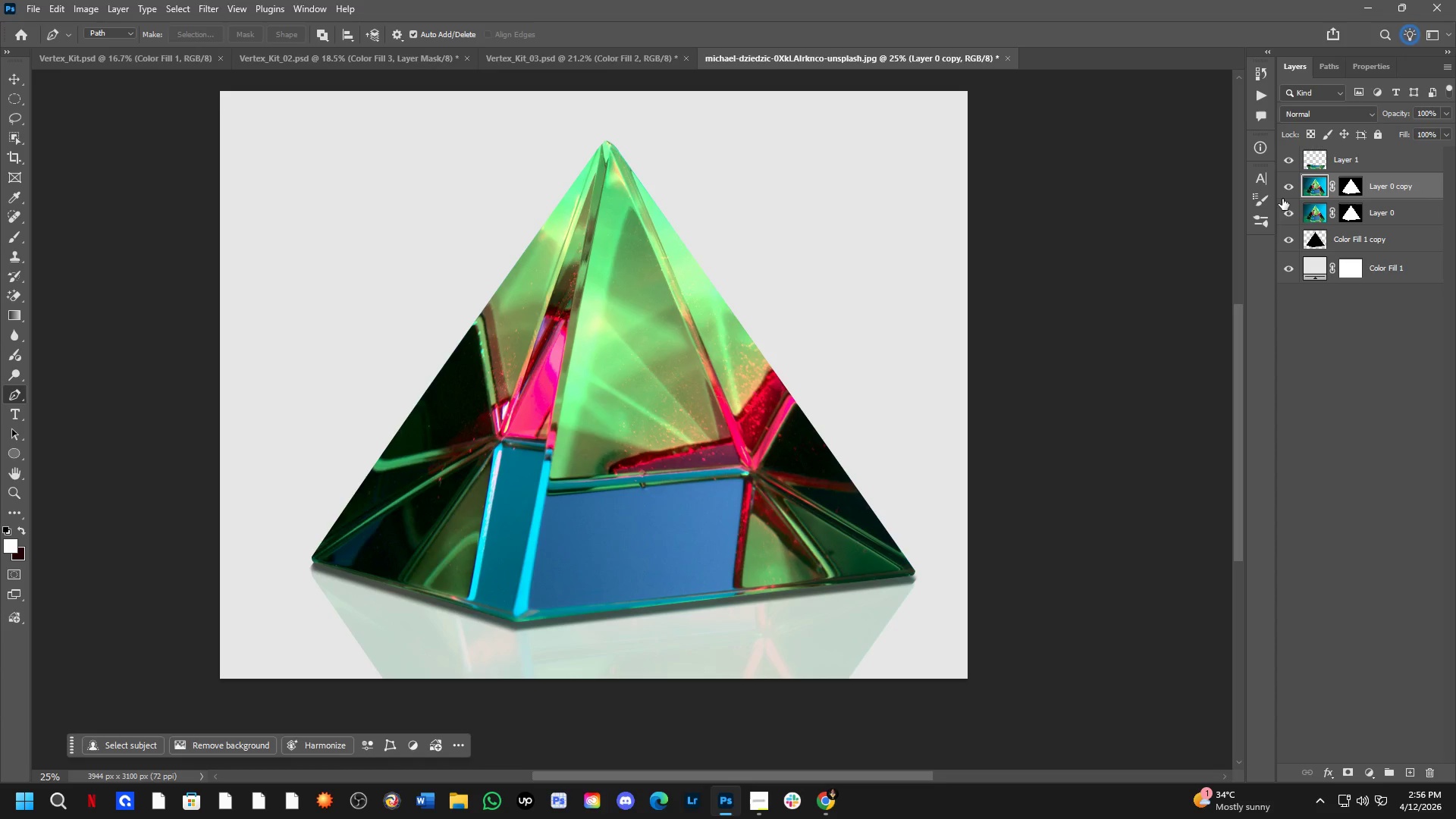 
left_click([1284, 184])
 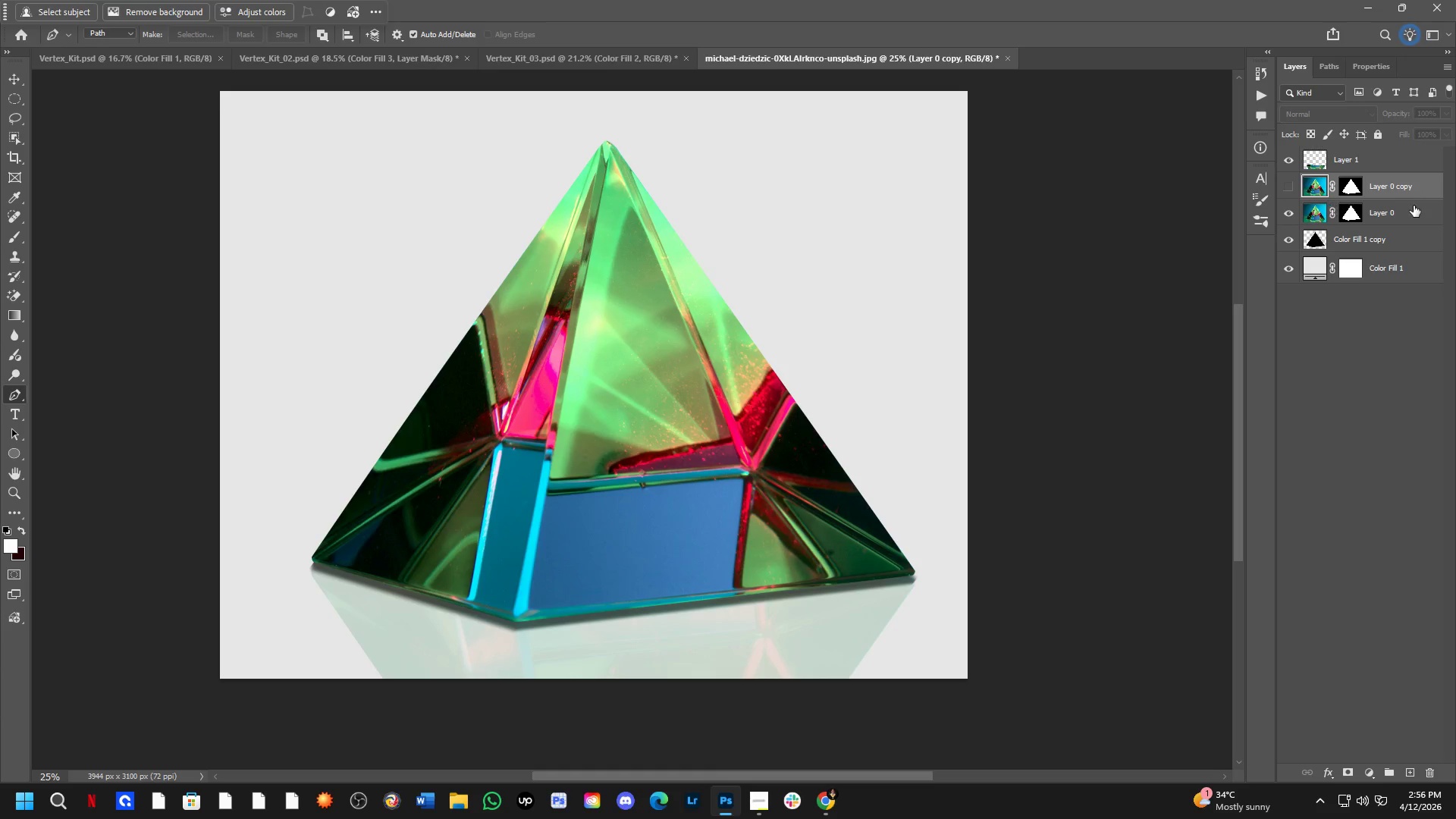 
left_click([1417, 206])
 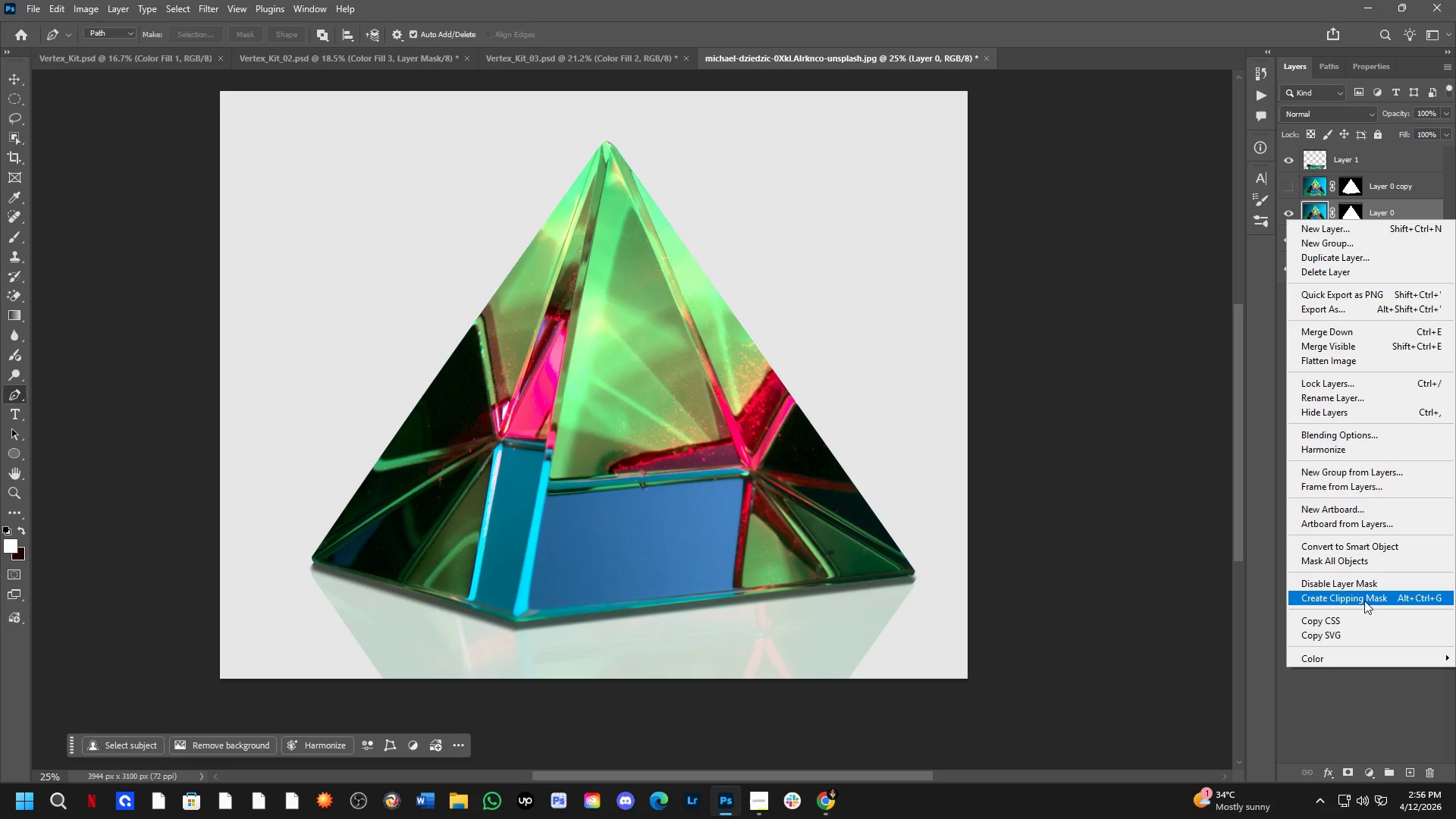 
left_click_drag(start_coordinate=[1362, 570], to_coordinate=[1365, 540])
 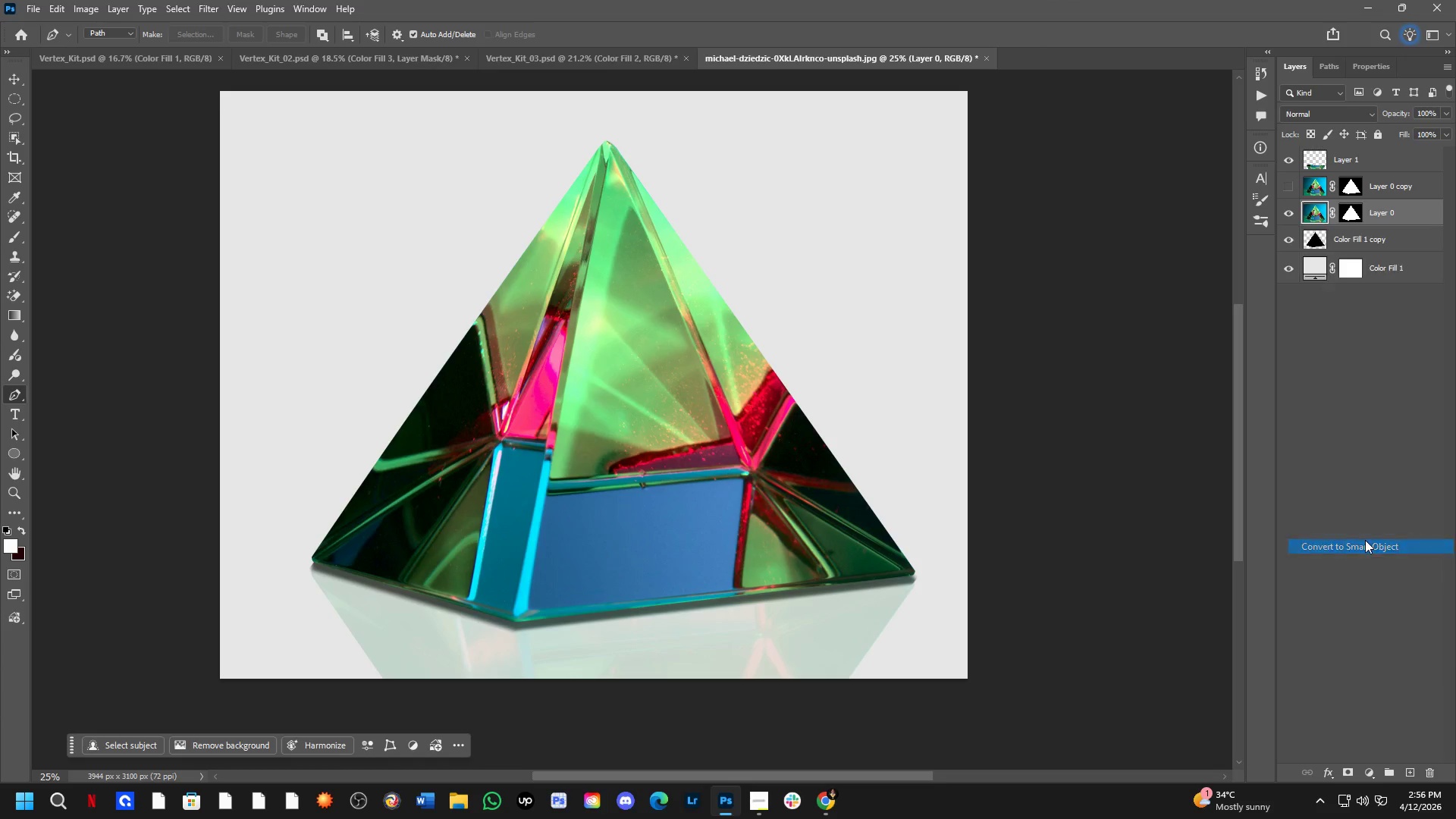 
hold_key(key=ControlLeft, duration=0.5)
 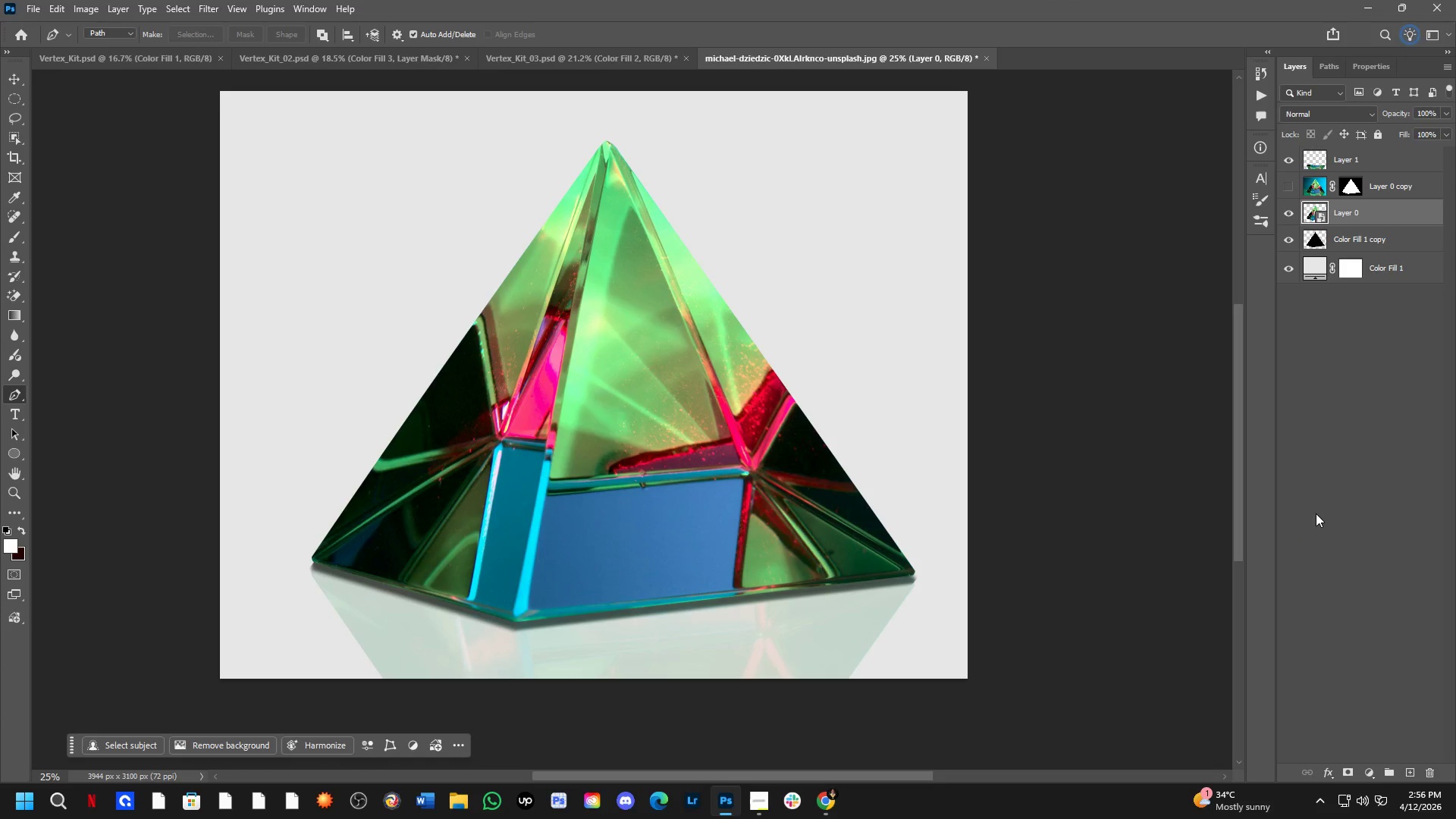 
hold_key(key=AltLeft, duration=0.33)
 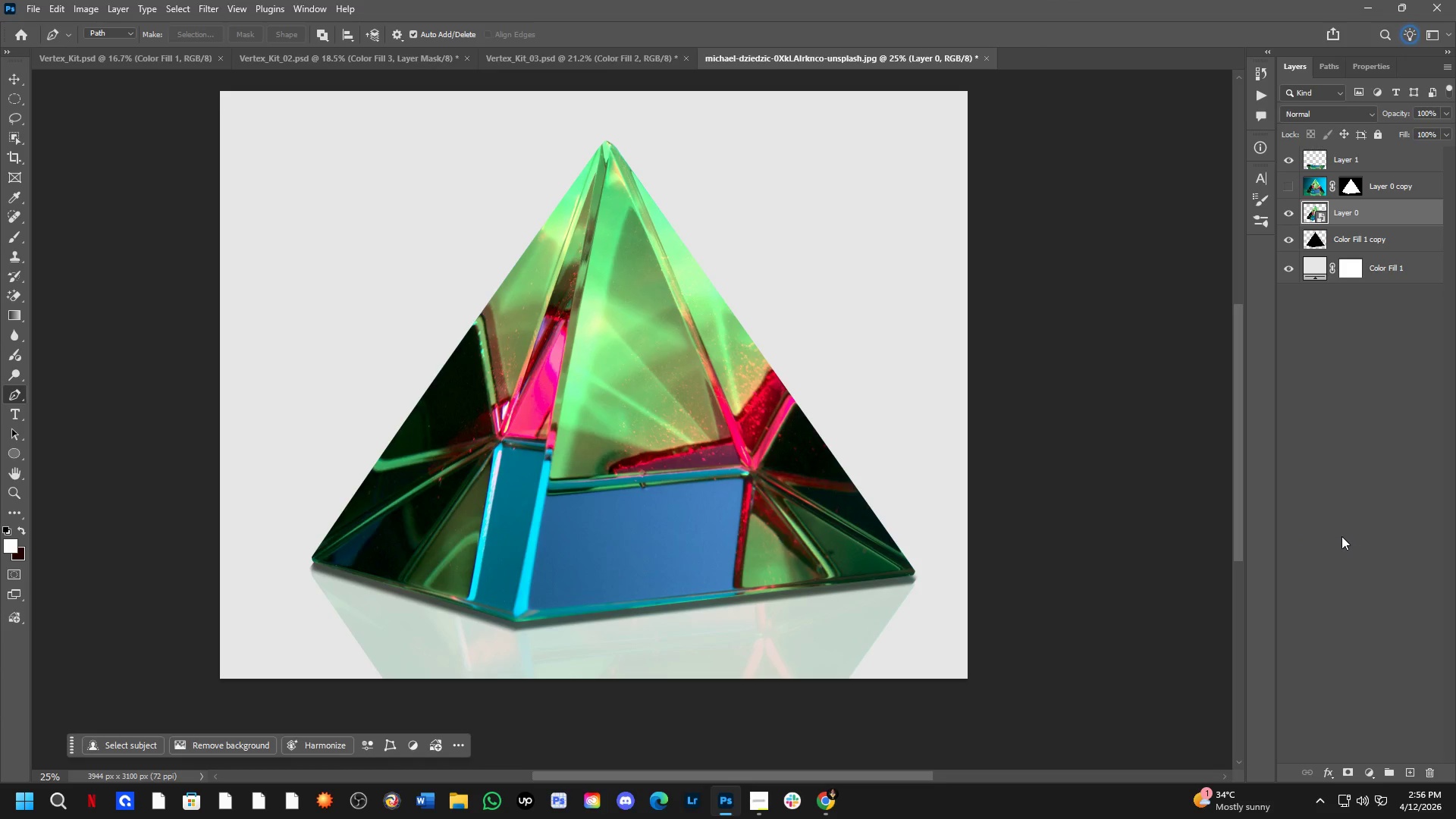 
key(Control+Shift+A)
 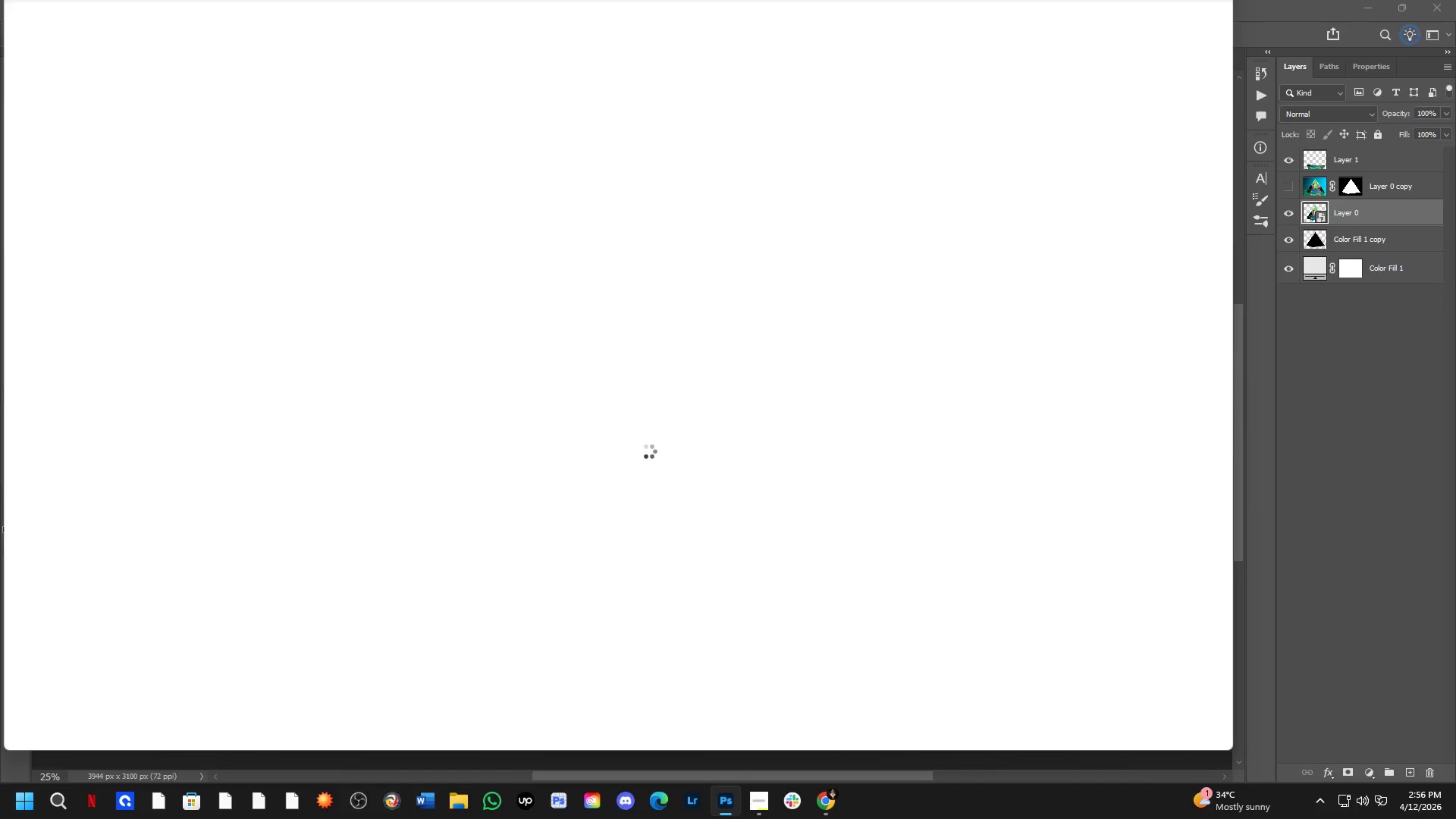 
left_click_drag(start_coordinate=[610, 449], to_coordinate=[668, 447])
 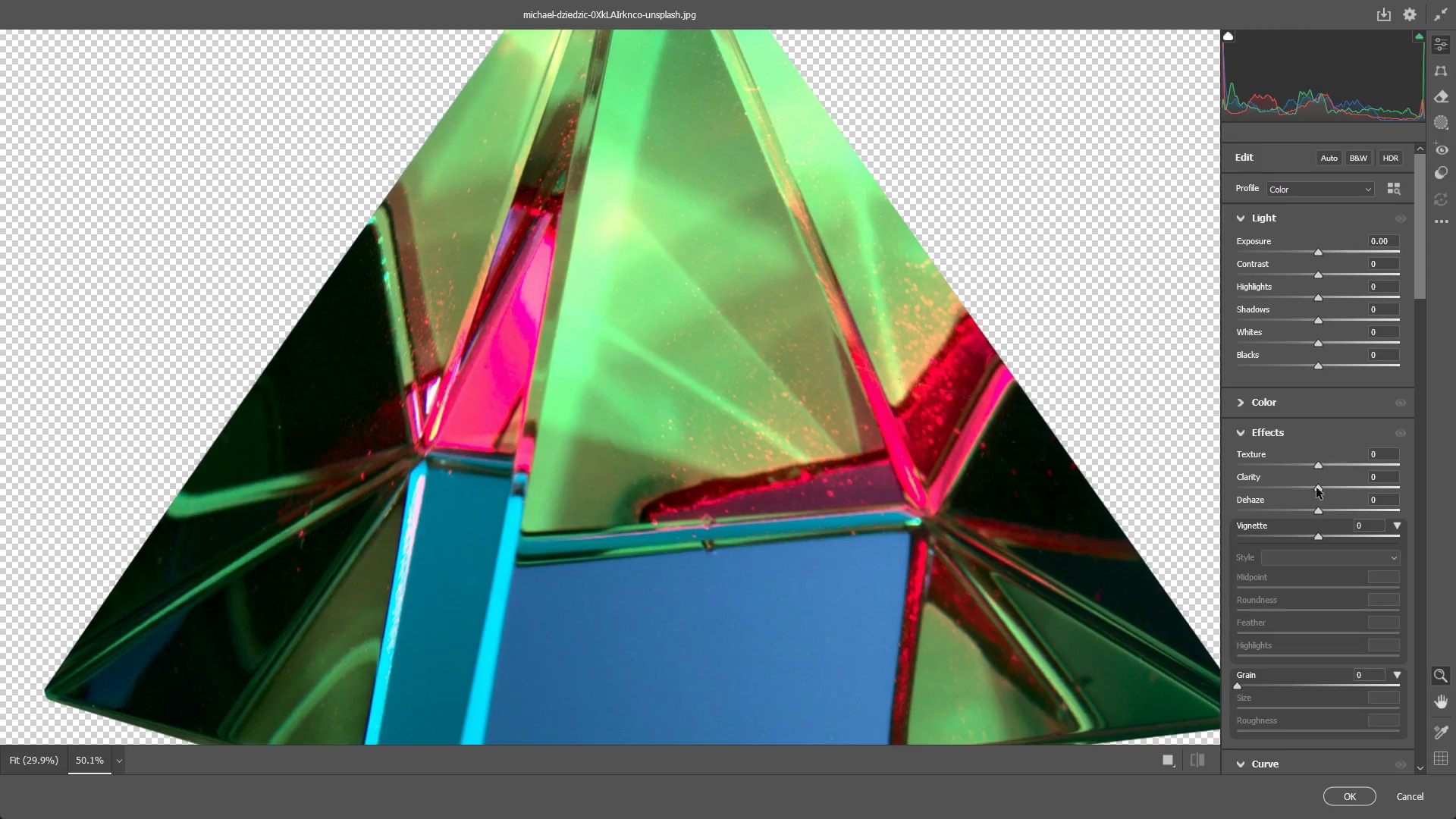 
key(Alt+AltLeft)
 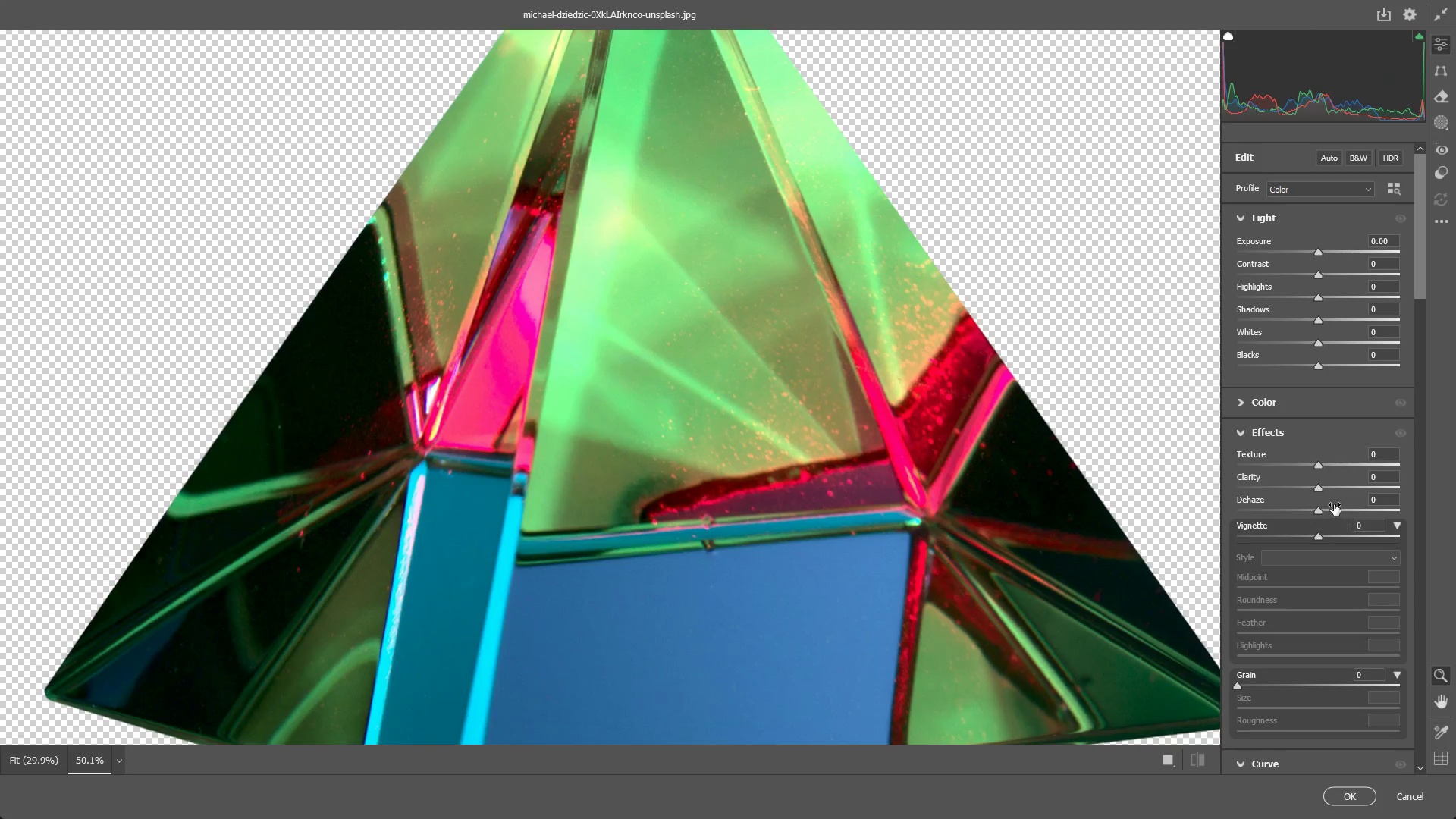 
key(Alt+Tab)